 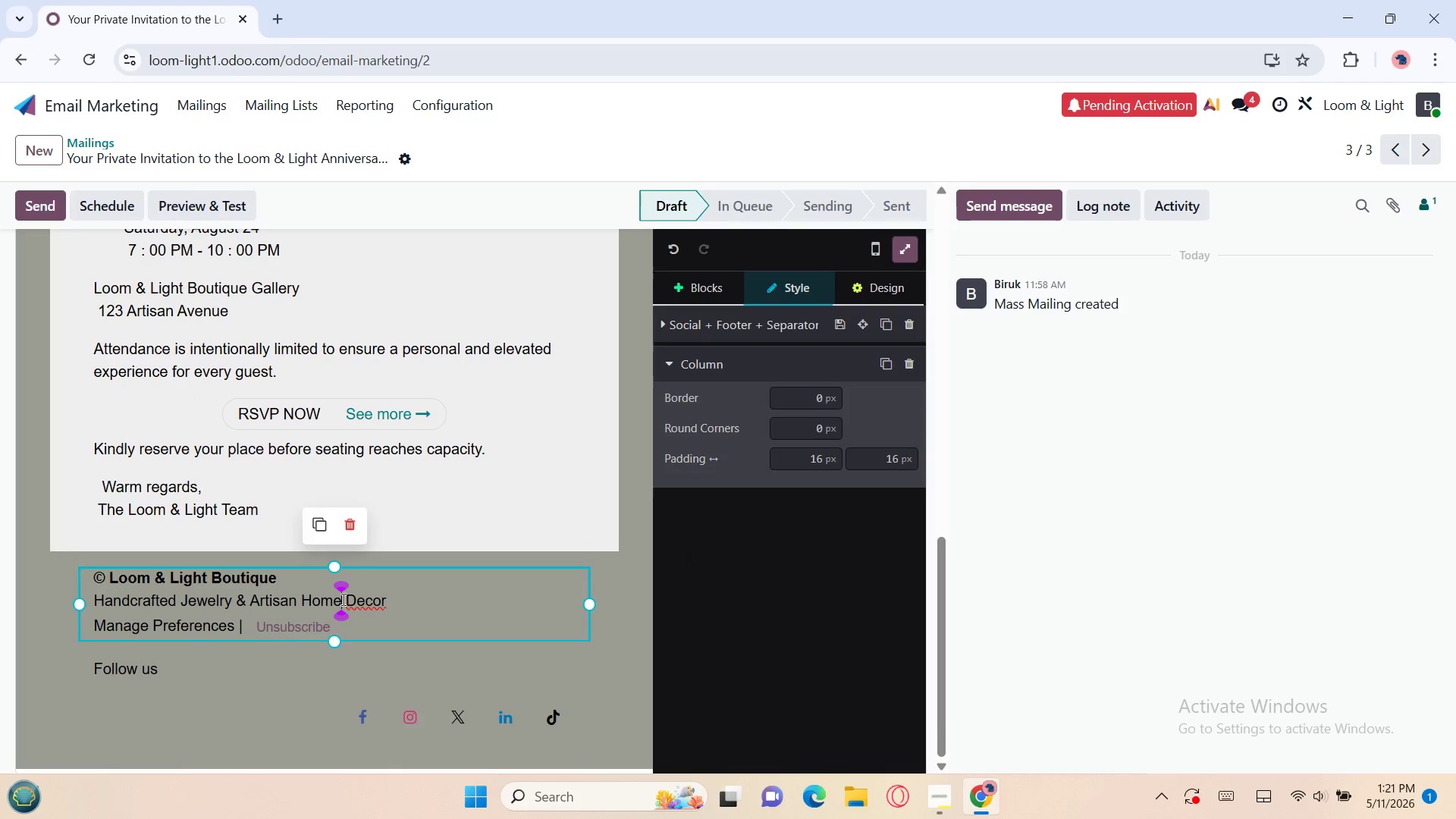 
left_click([374, 607])
 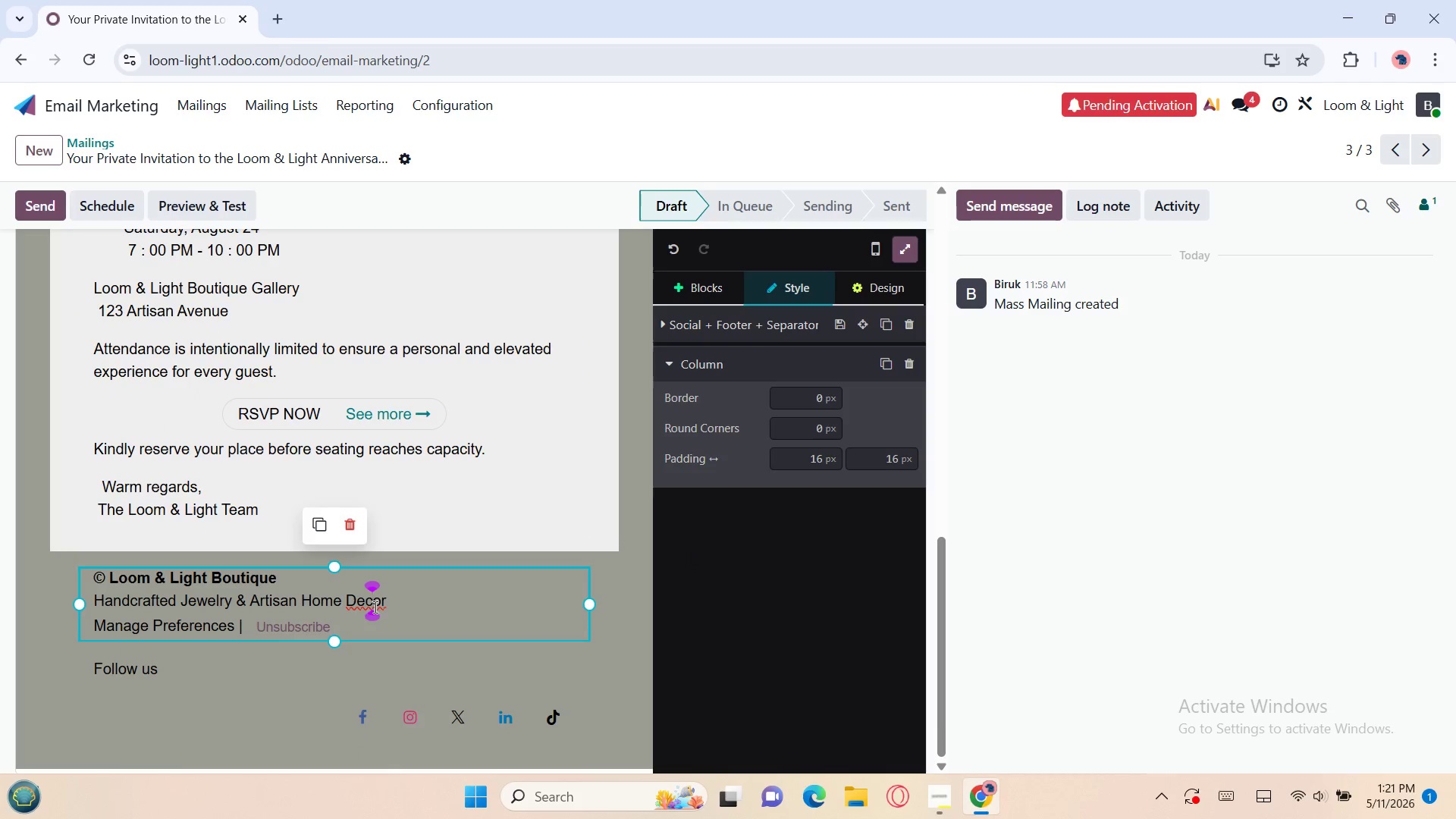 
left_click([374, 607])
 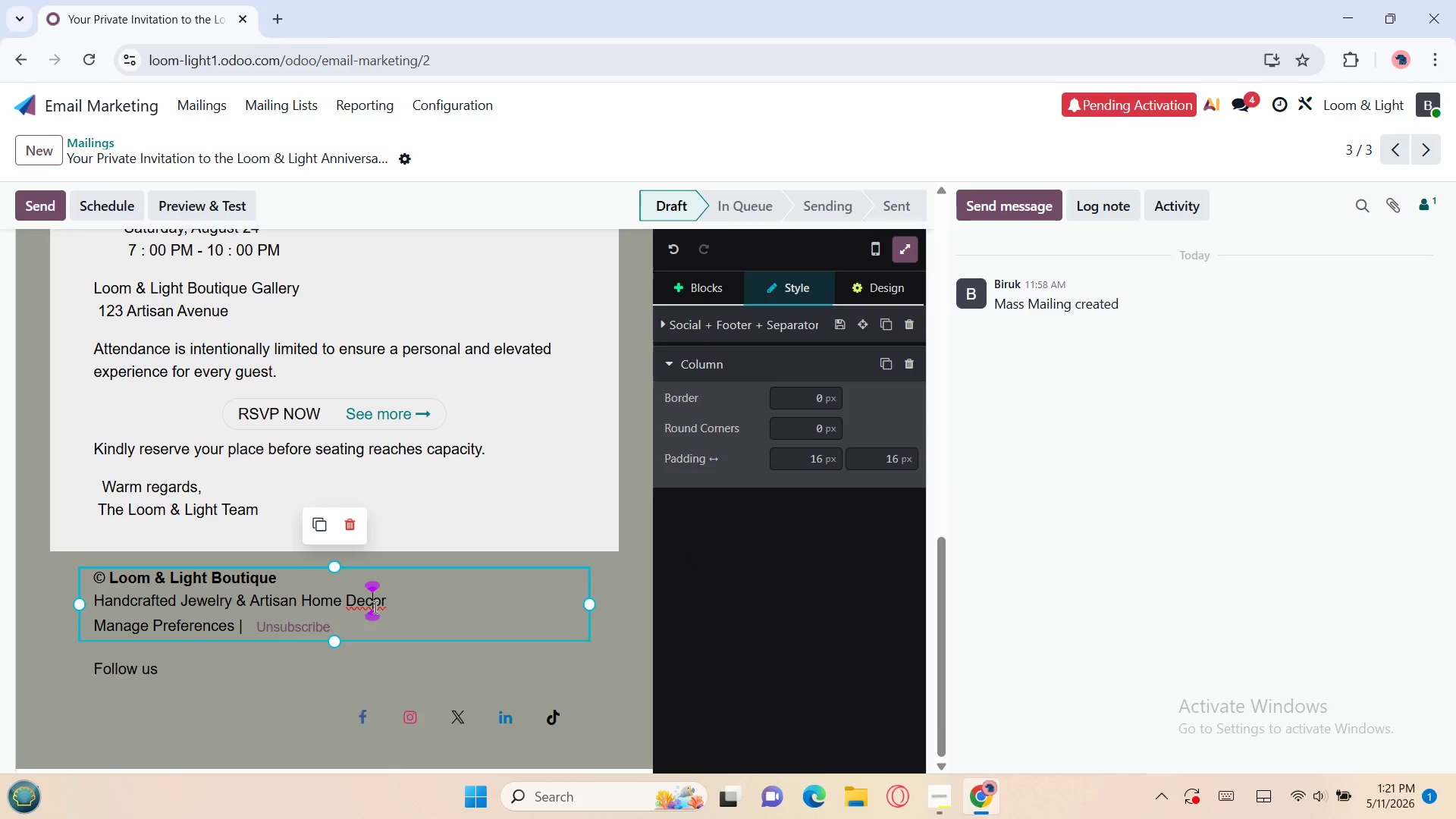 
left_click([374, 607])
 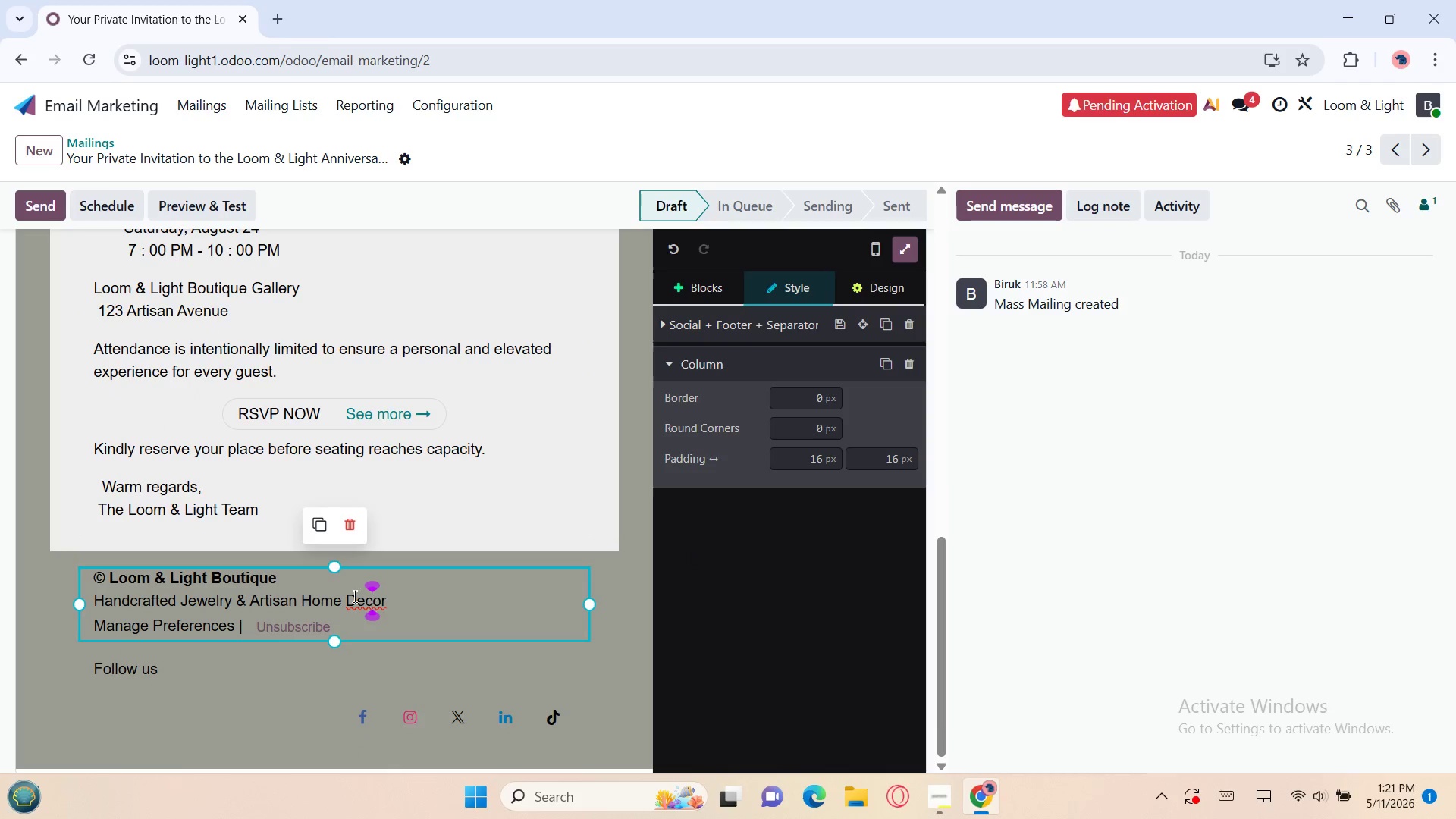 
right_click([353, 601])
 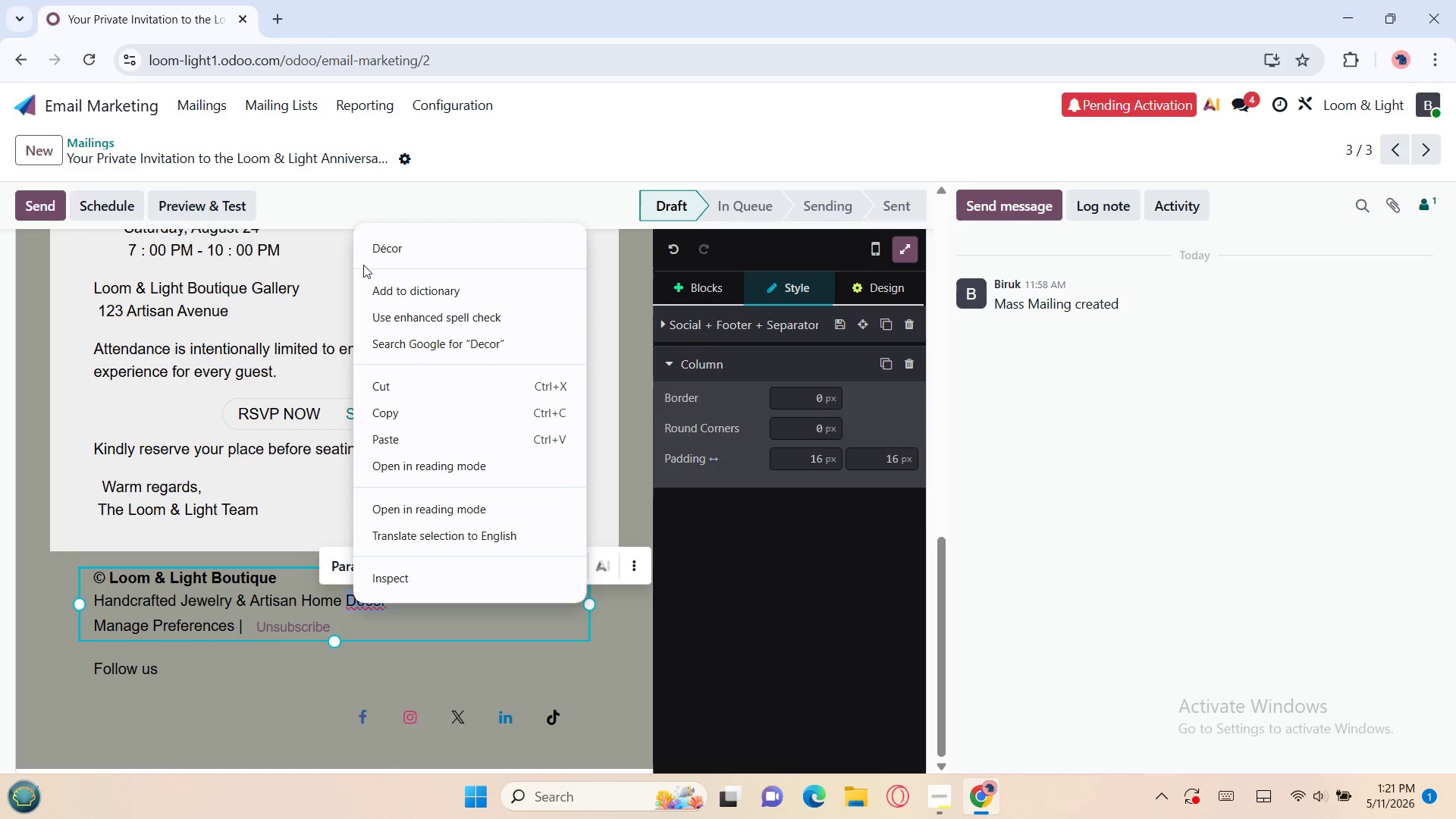 
left_click([368, 251])
 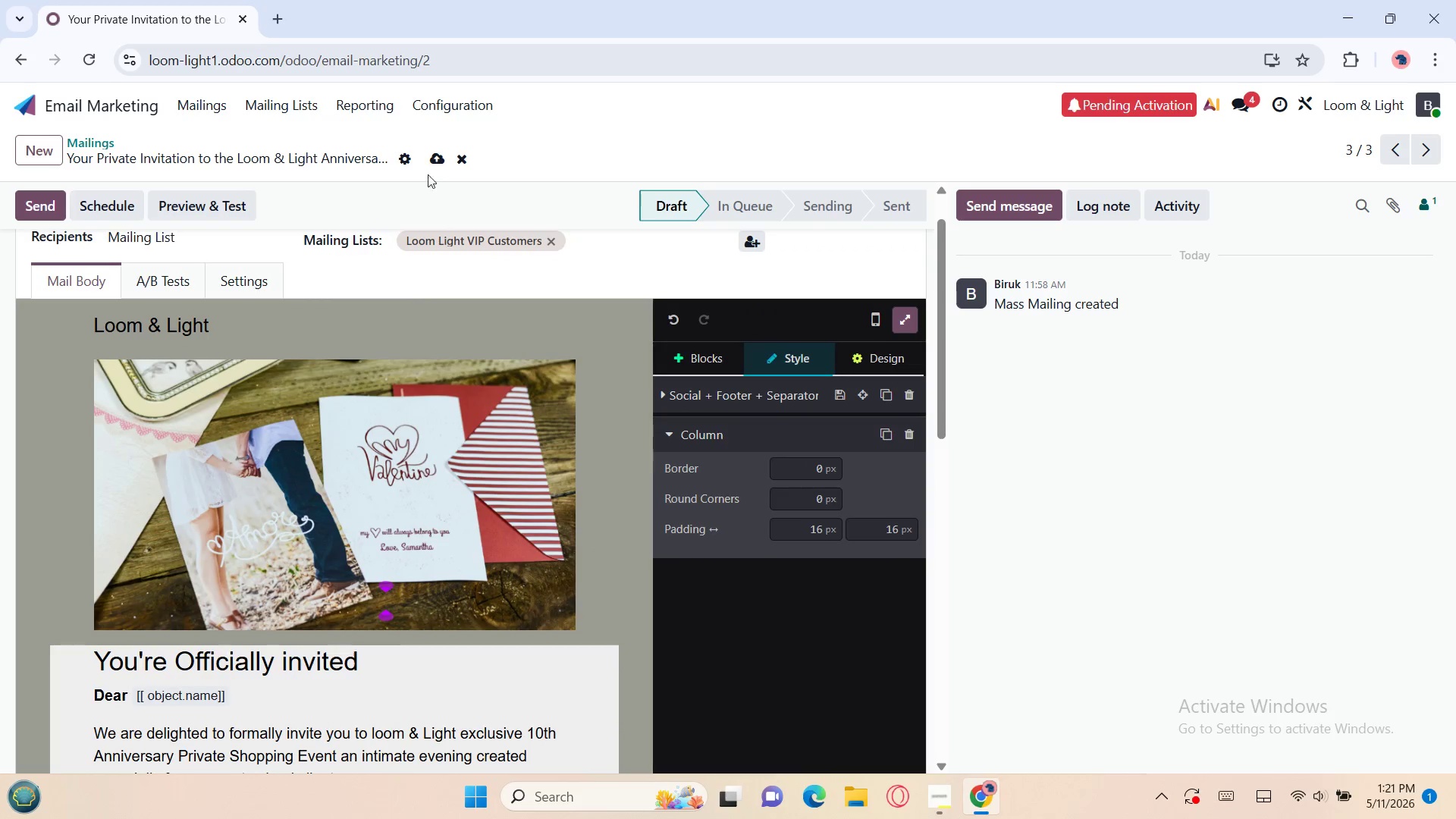 
wait(5.22)
 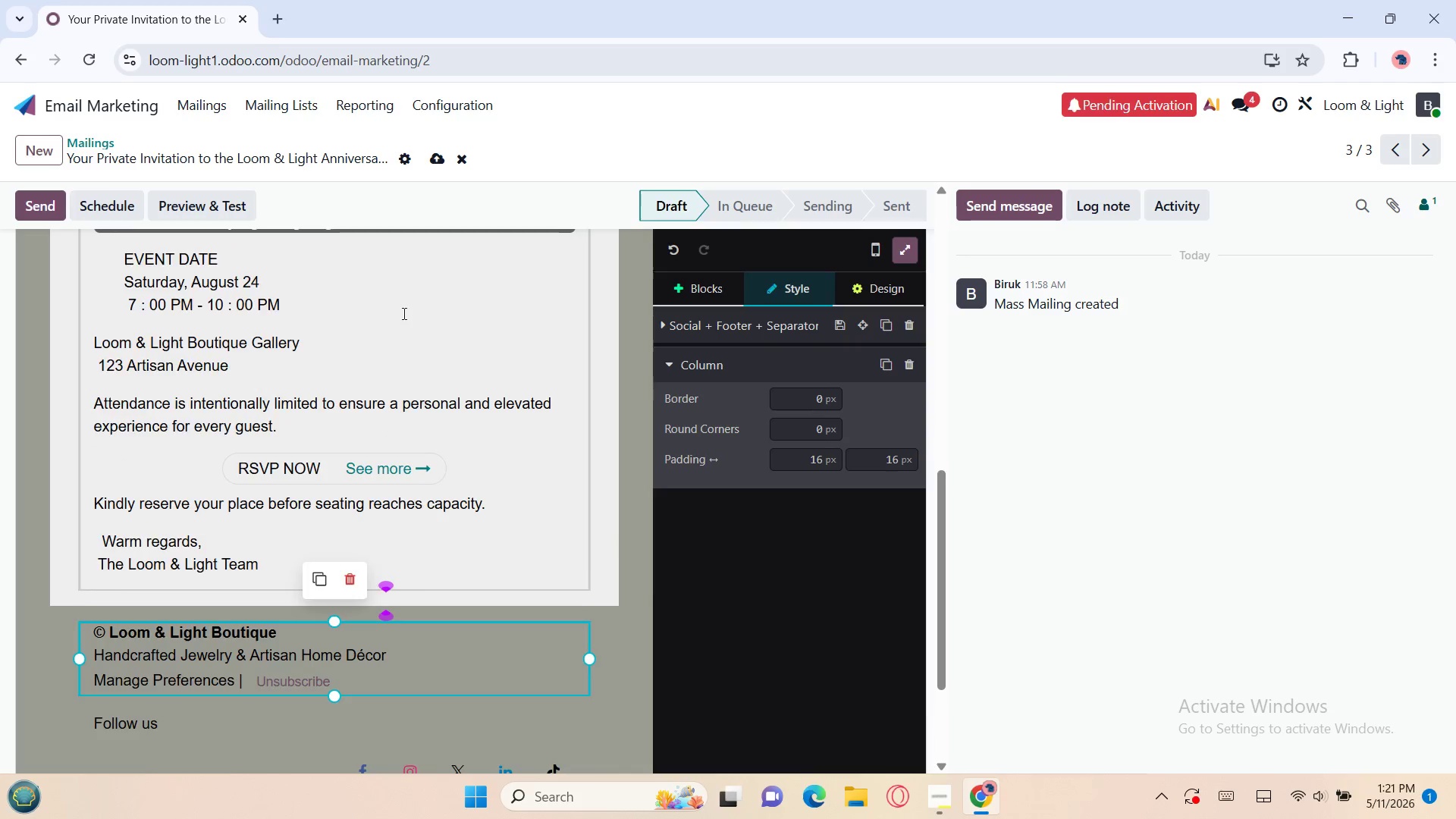 
left_click([435, 158])
 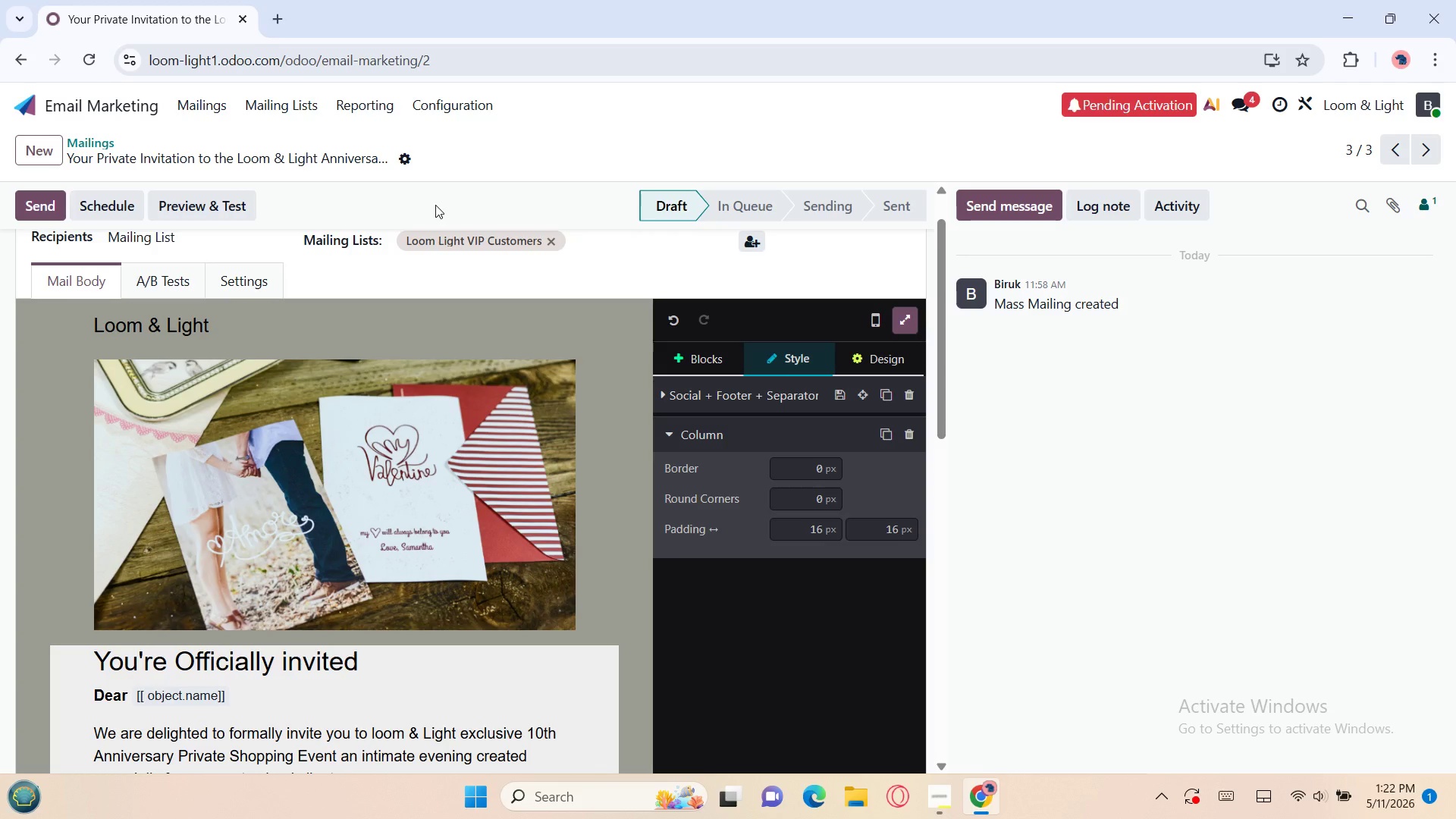 
wait(48.31)
 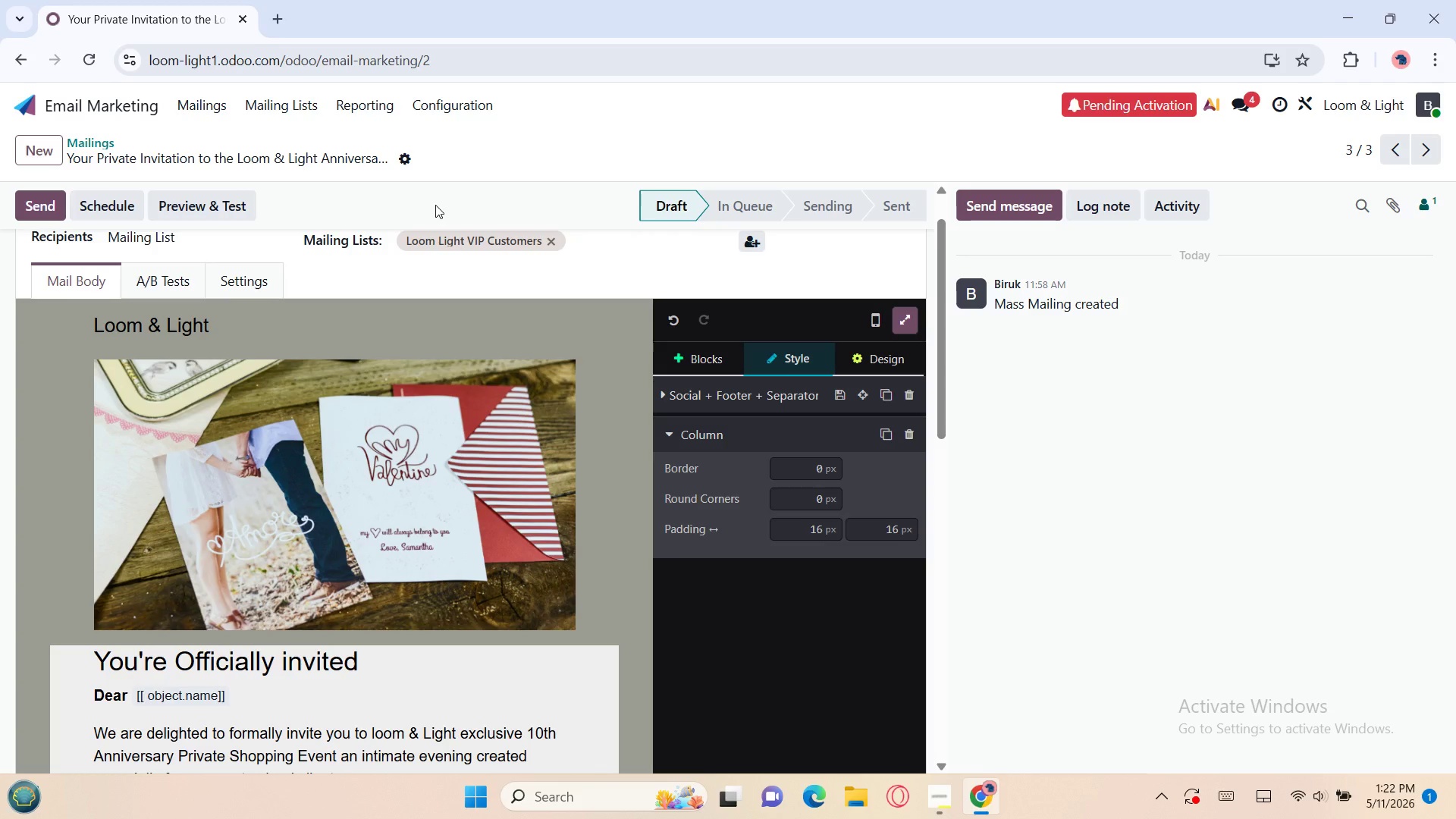 
left_click([931, 817])